 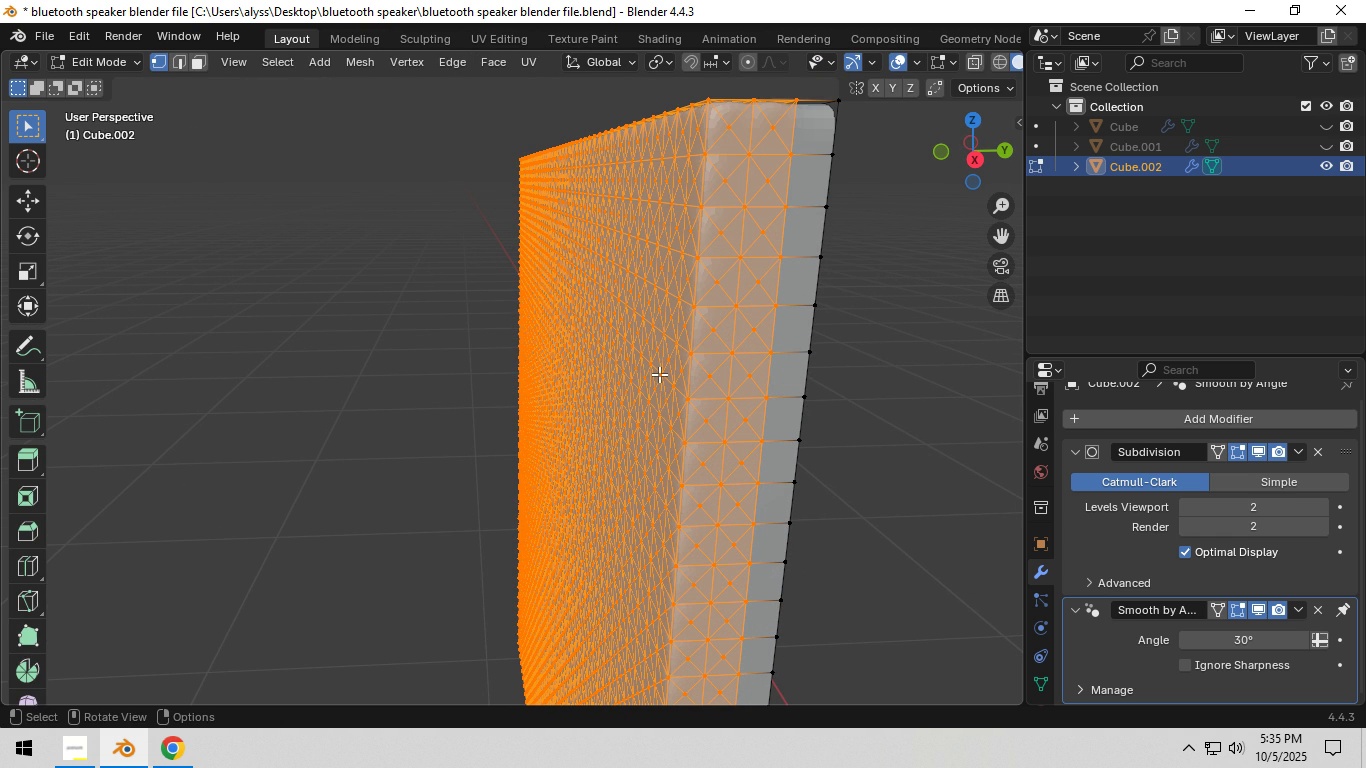 
left_click([741, 265])
 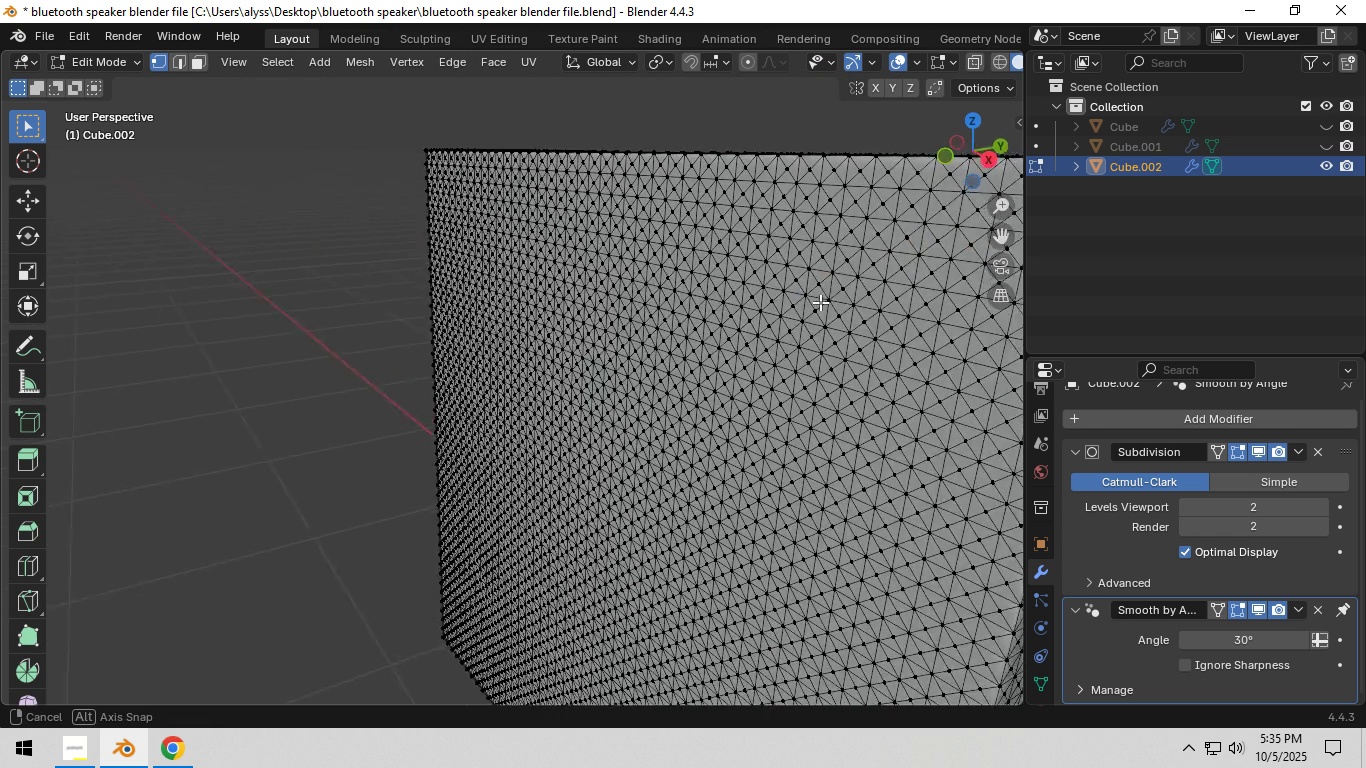 
scroll: coordinate [785, 336], scroll_direction: down, amount: 1.0
 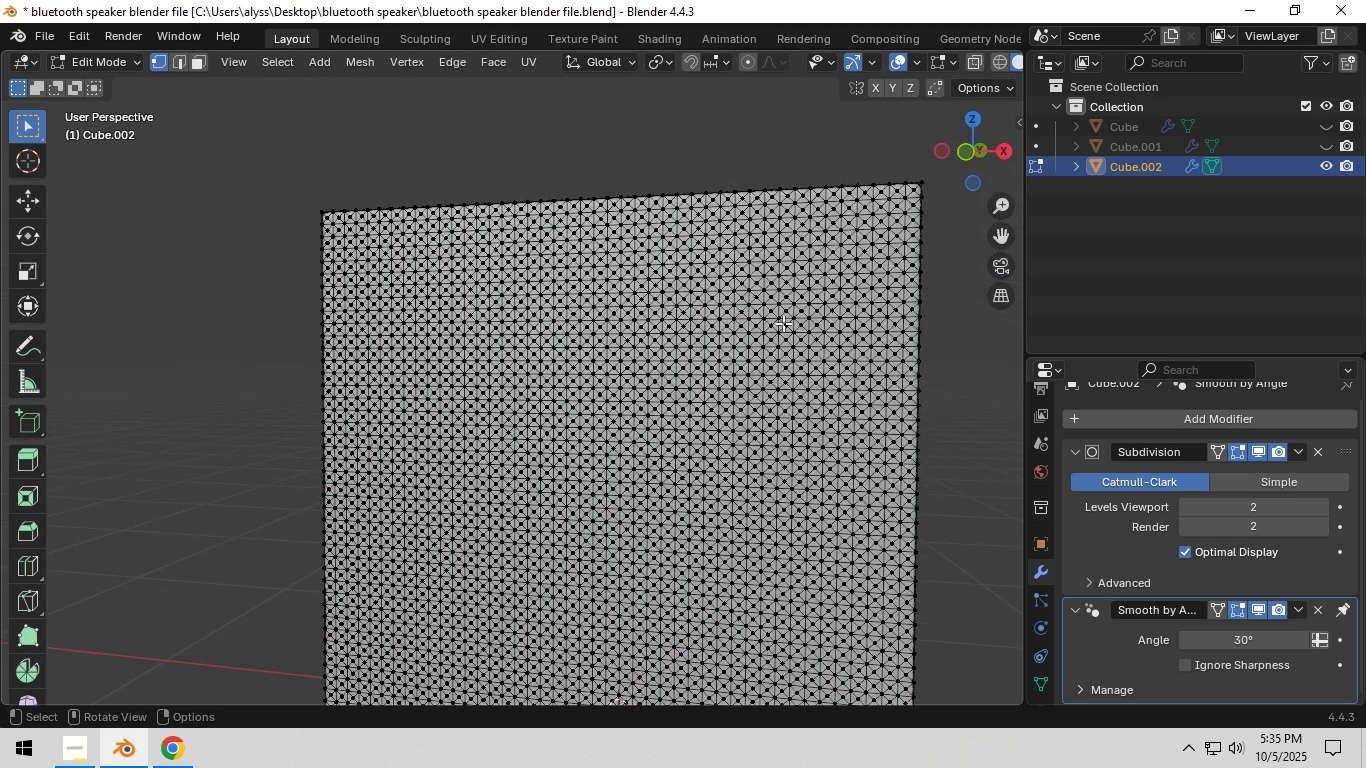 
scroll: coordinate [748, 335], scroll_direction: up, amount: 7.0
 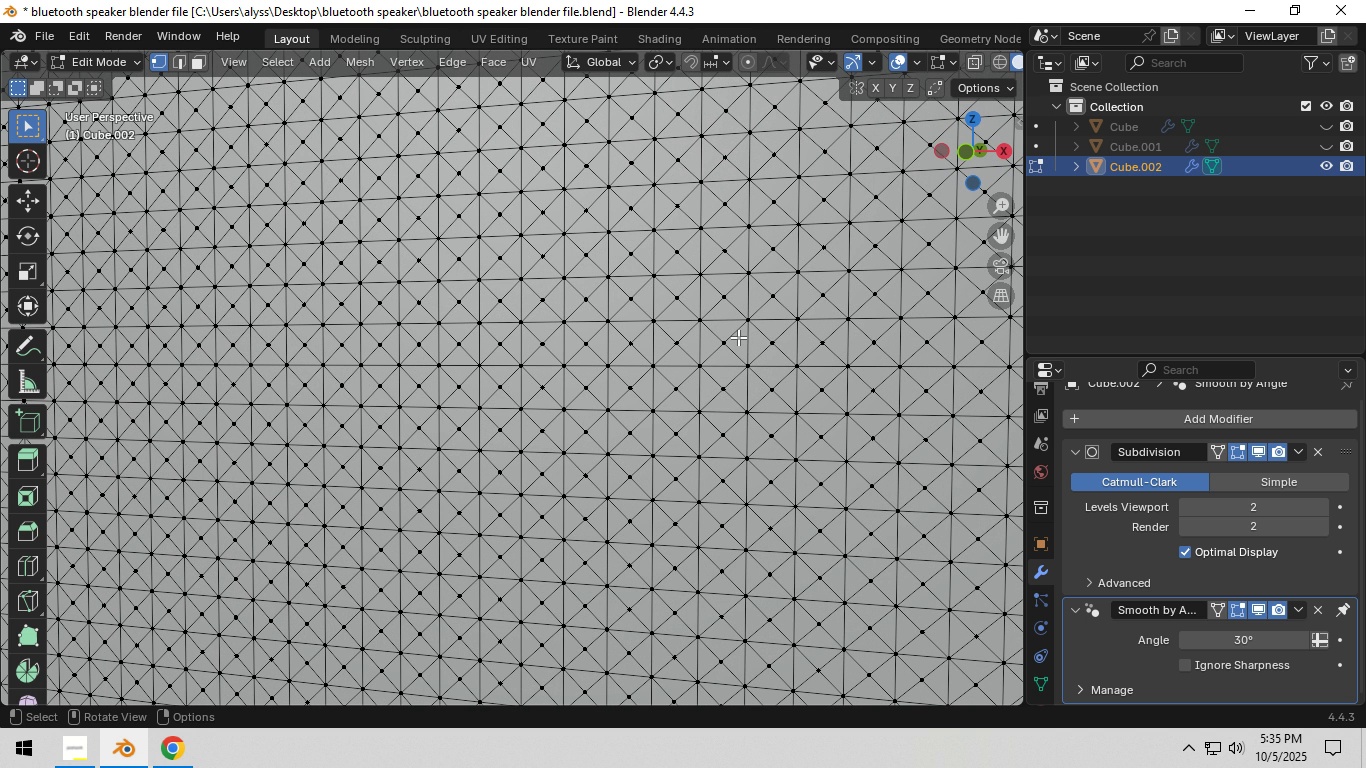 
wait(11.25)
 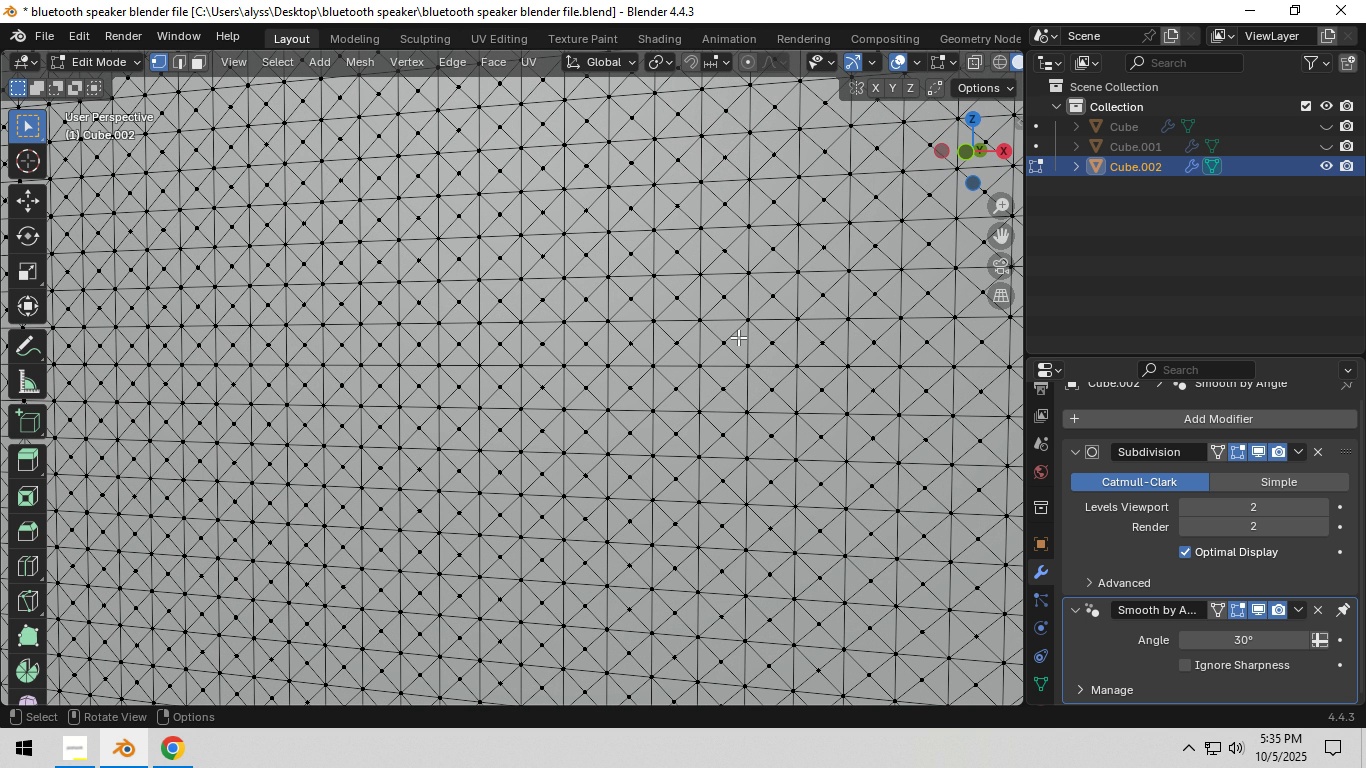 
key(Tab)
 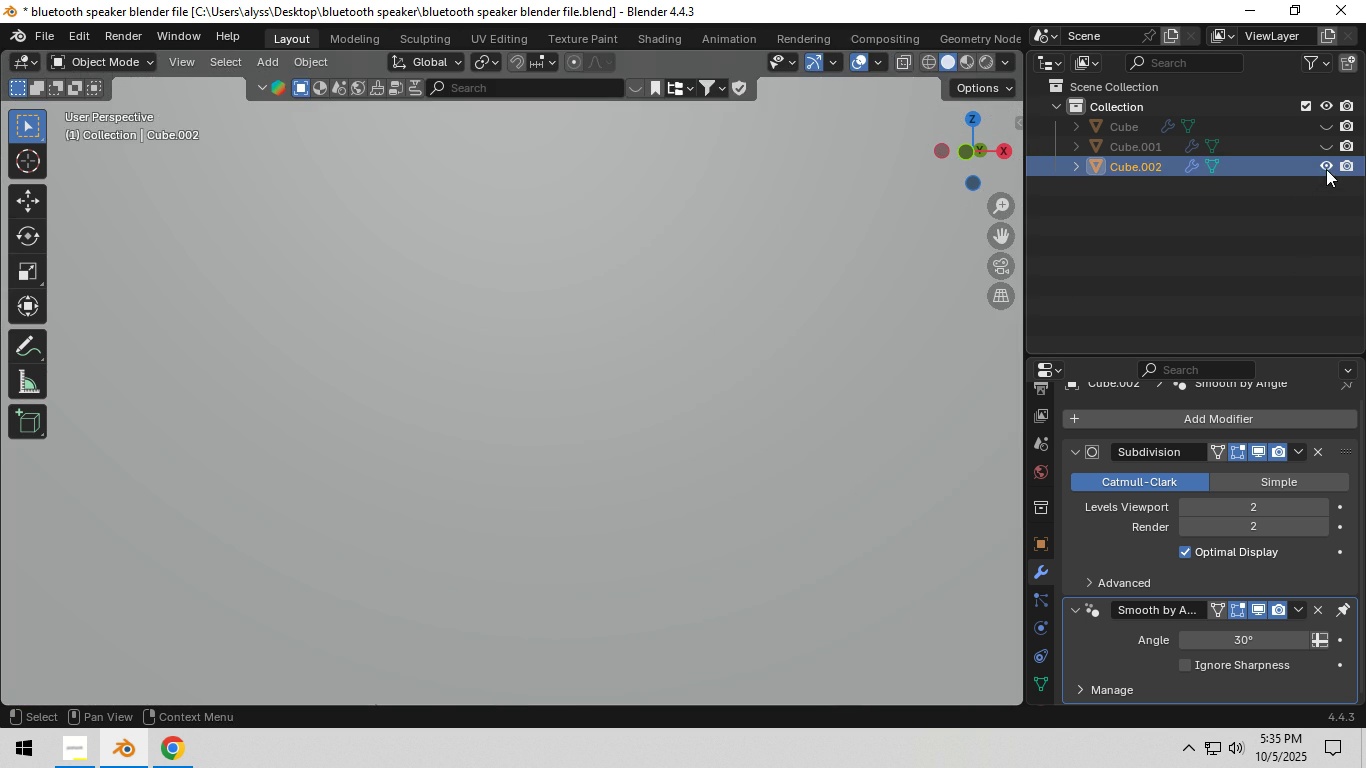 
left_click([1326, 169])
 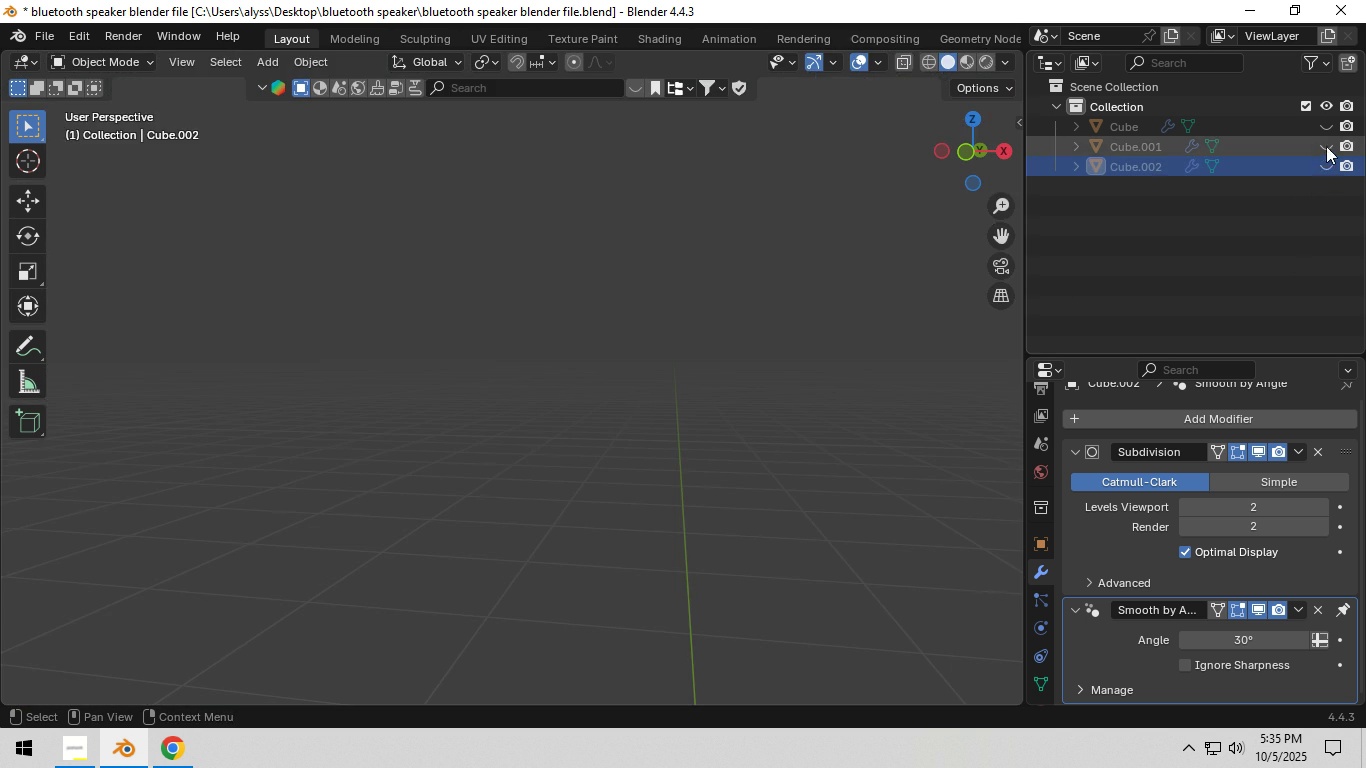 
left_click([1326, 146])
 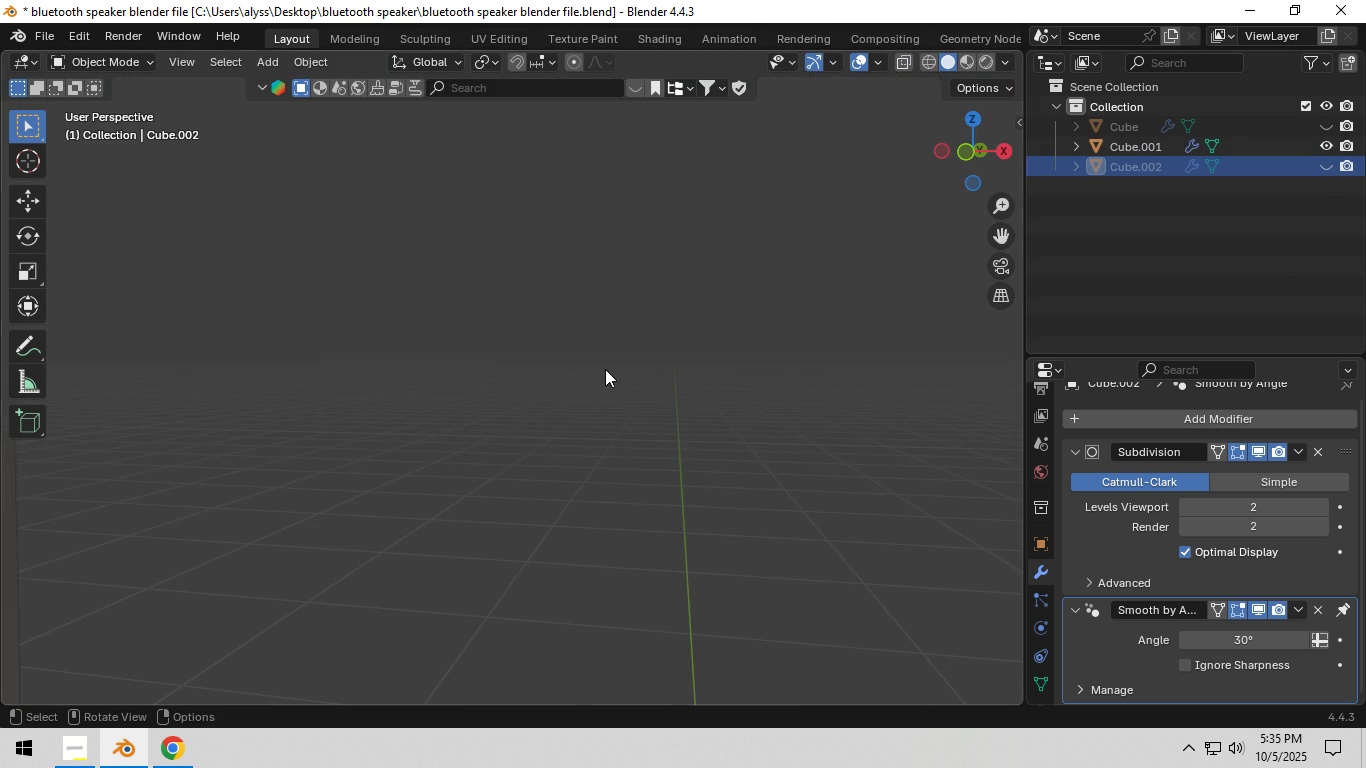 
scroll: coordinate [604, 366], scroll_direction: down, amount: 8.0
 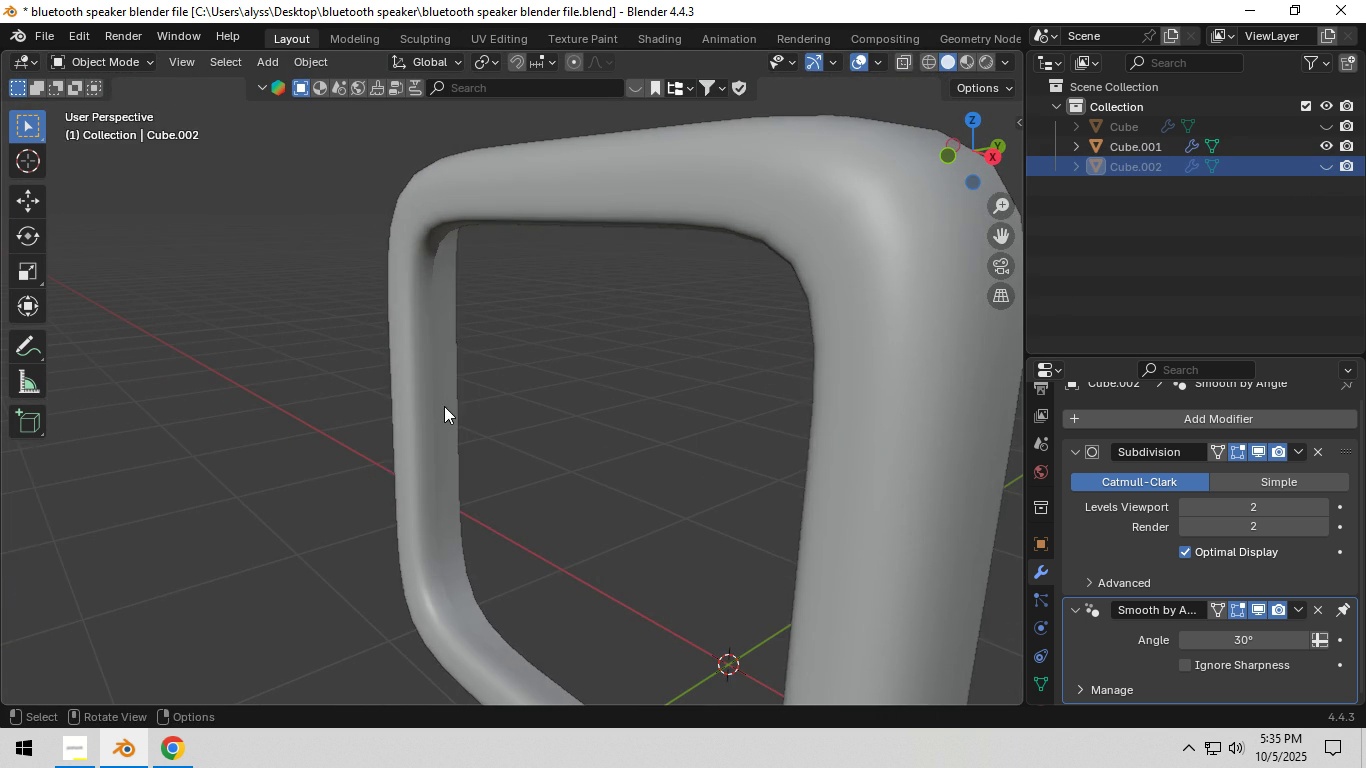 
left_click([439, 407])
 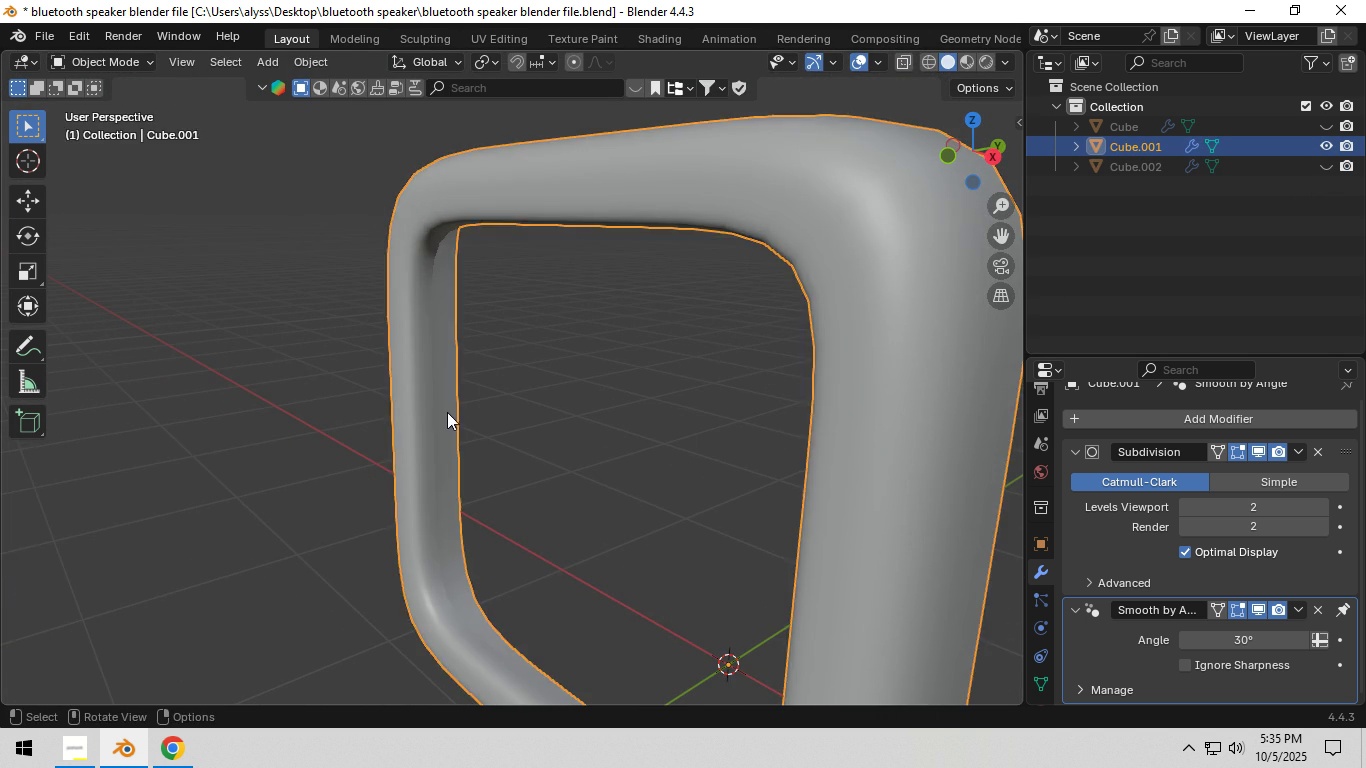 
key(Tab)